 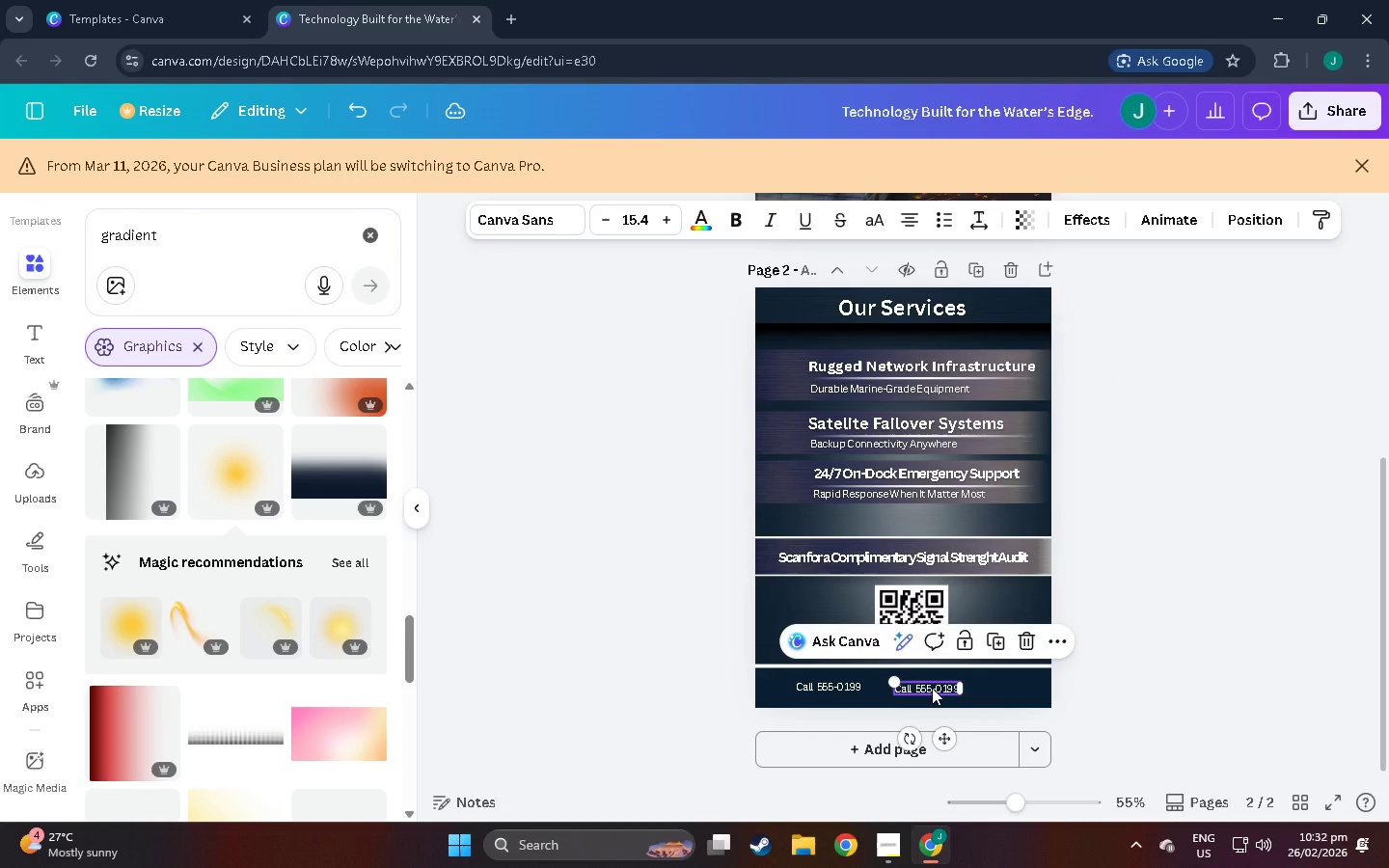 
double_click([932, 688])
 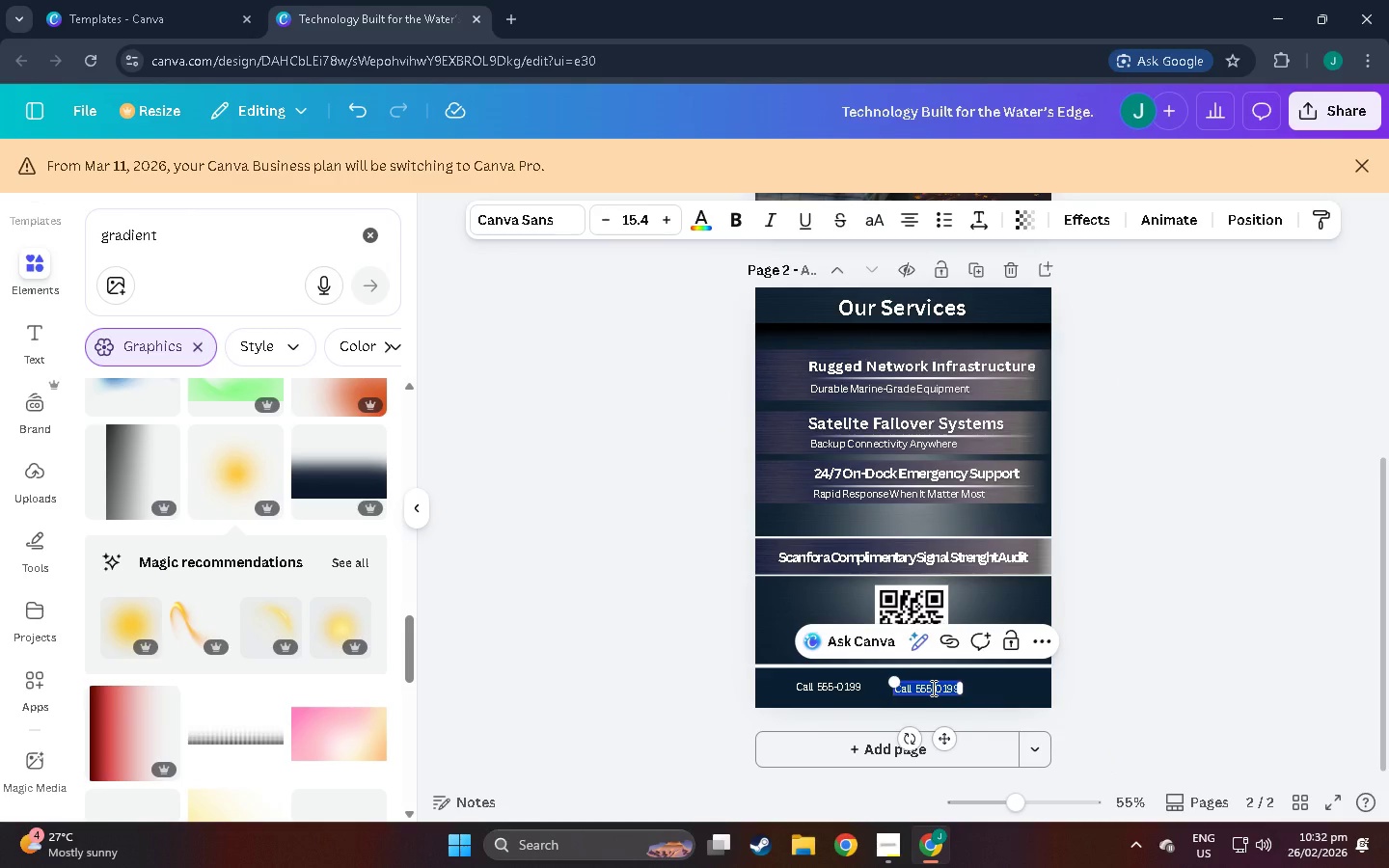 
type(We)
 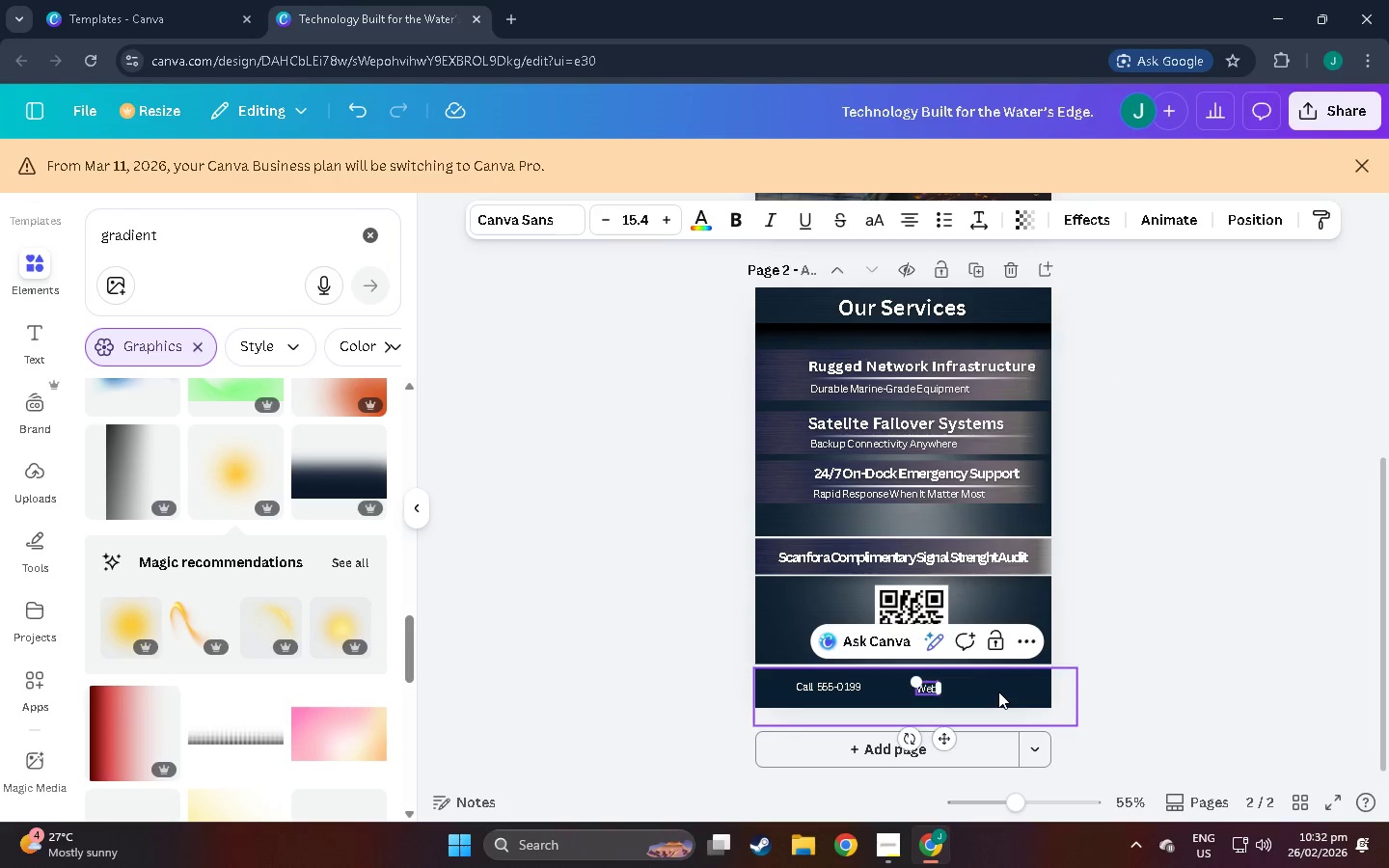 
key(B)
 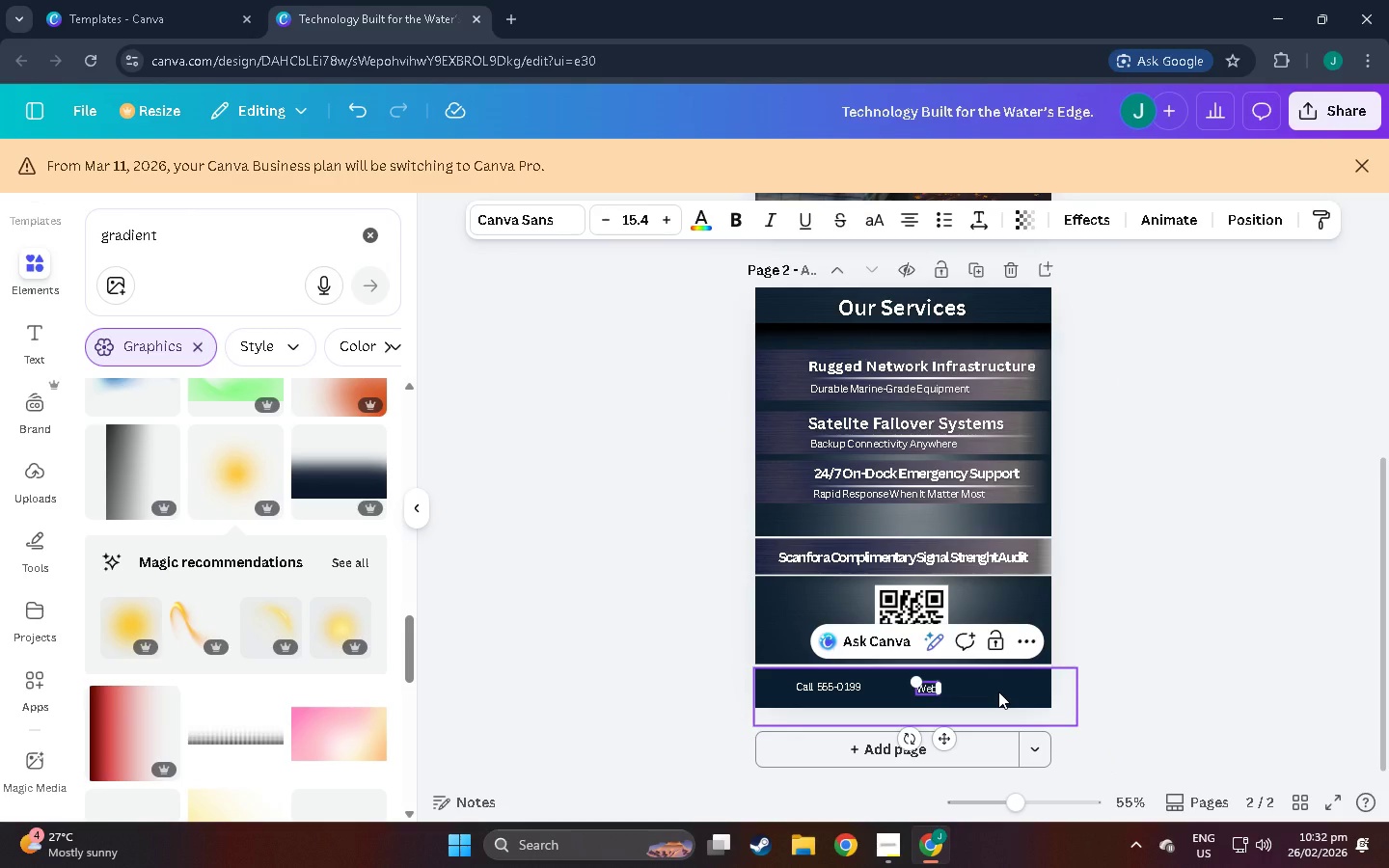 
key(Shift+Semicolon)
 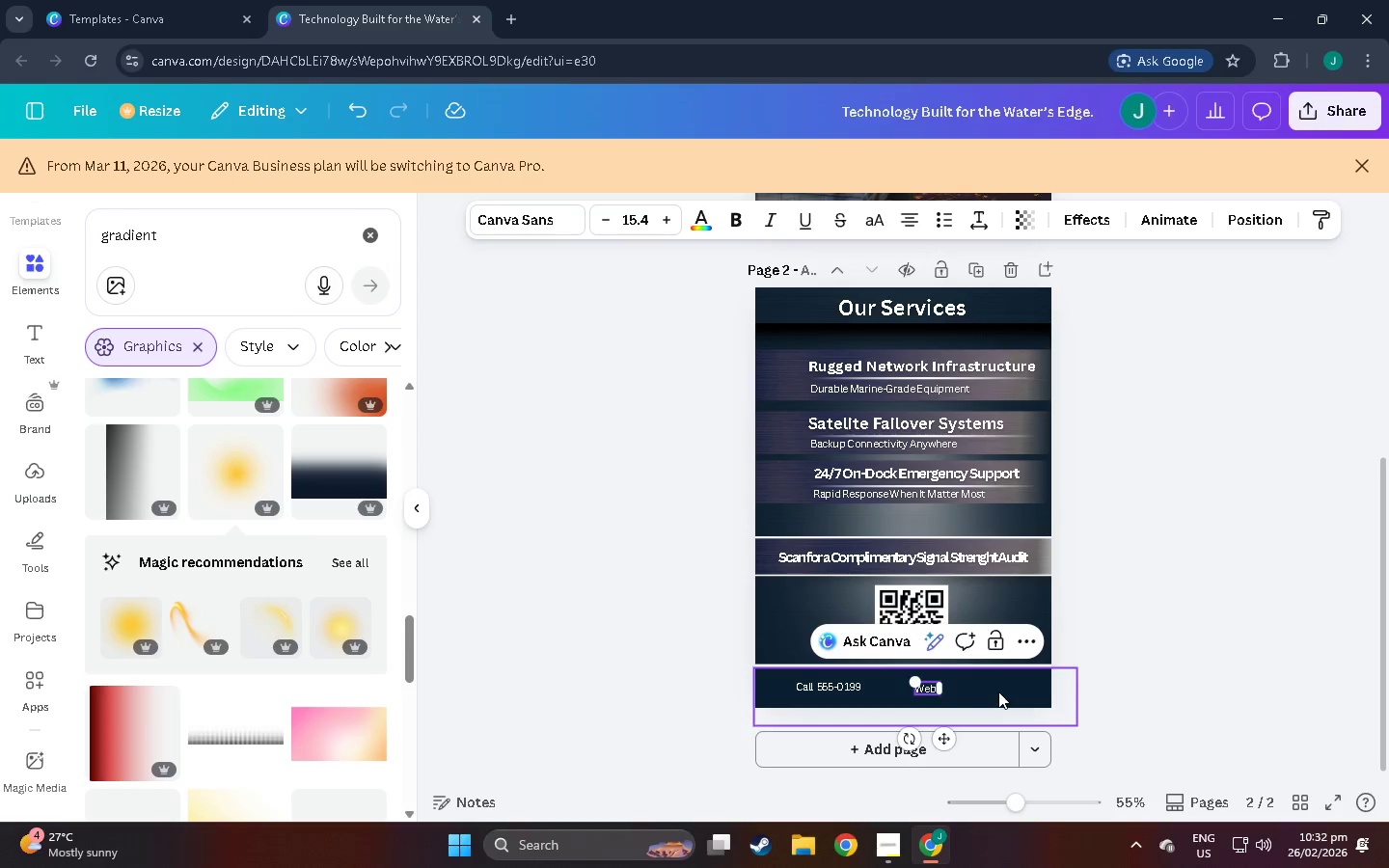 
key(Alt+AltLeft)
 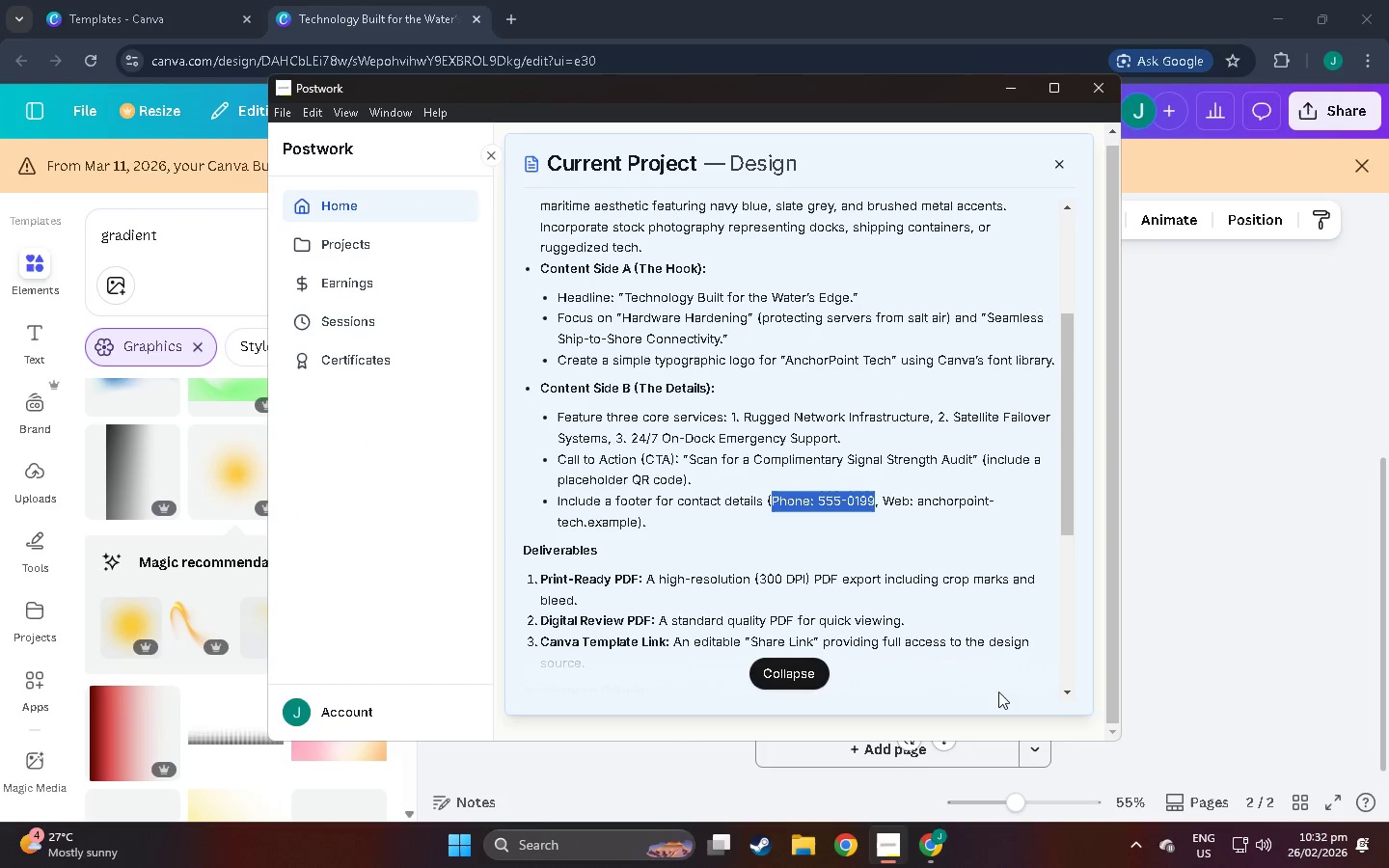 
key(Alt+Tab)